 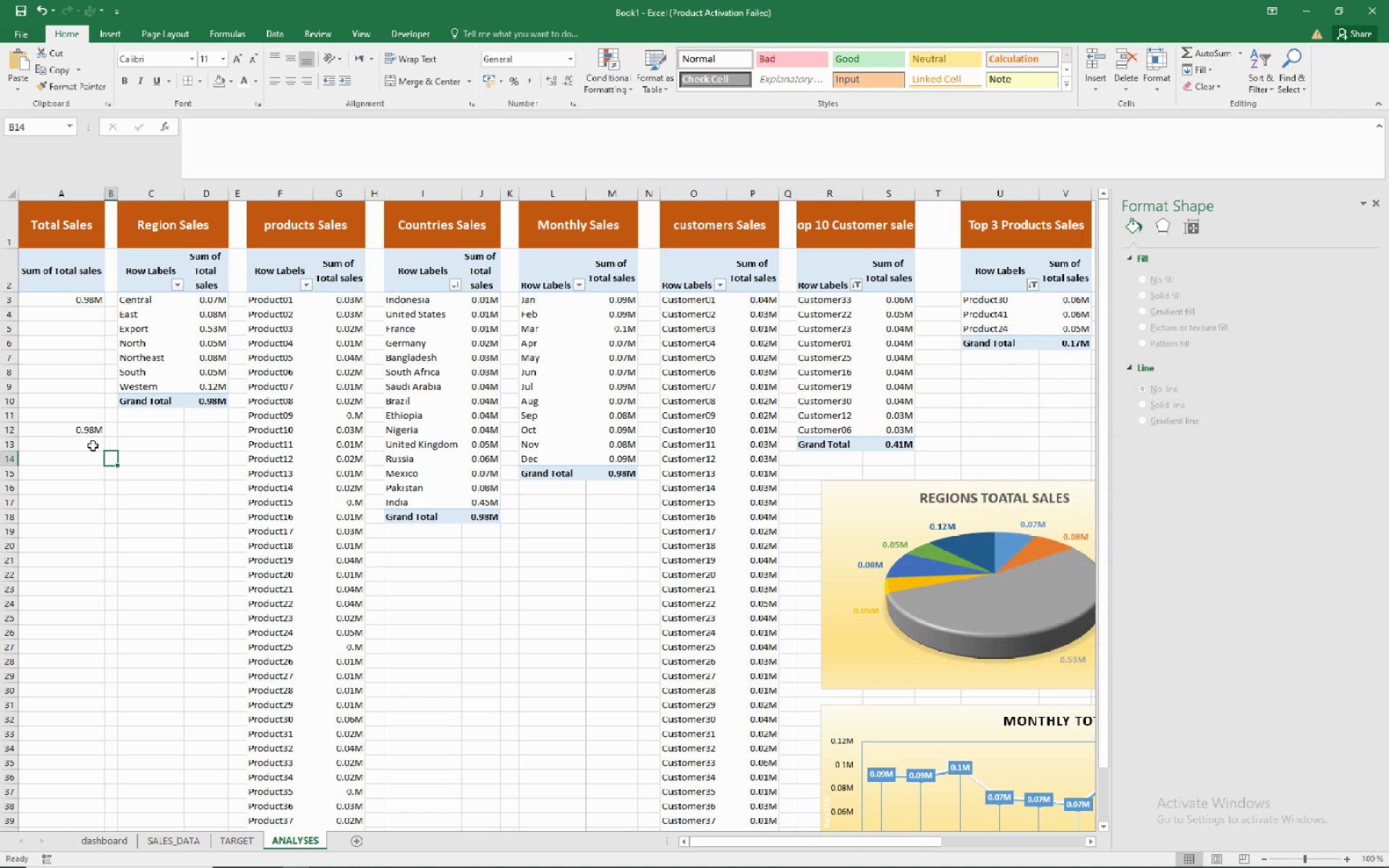 
left_click([93, 429])
 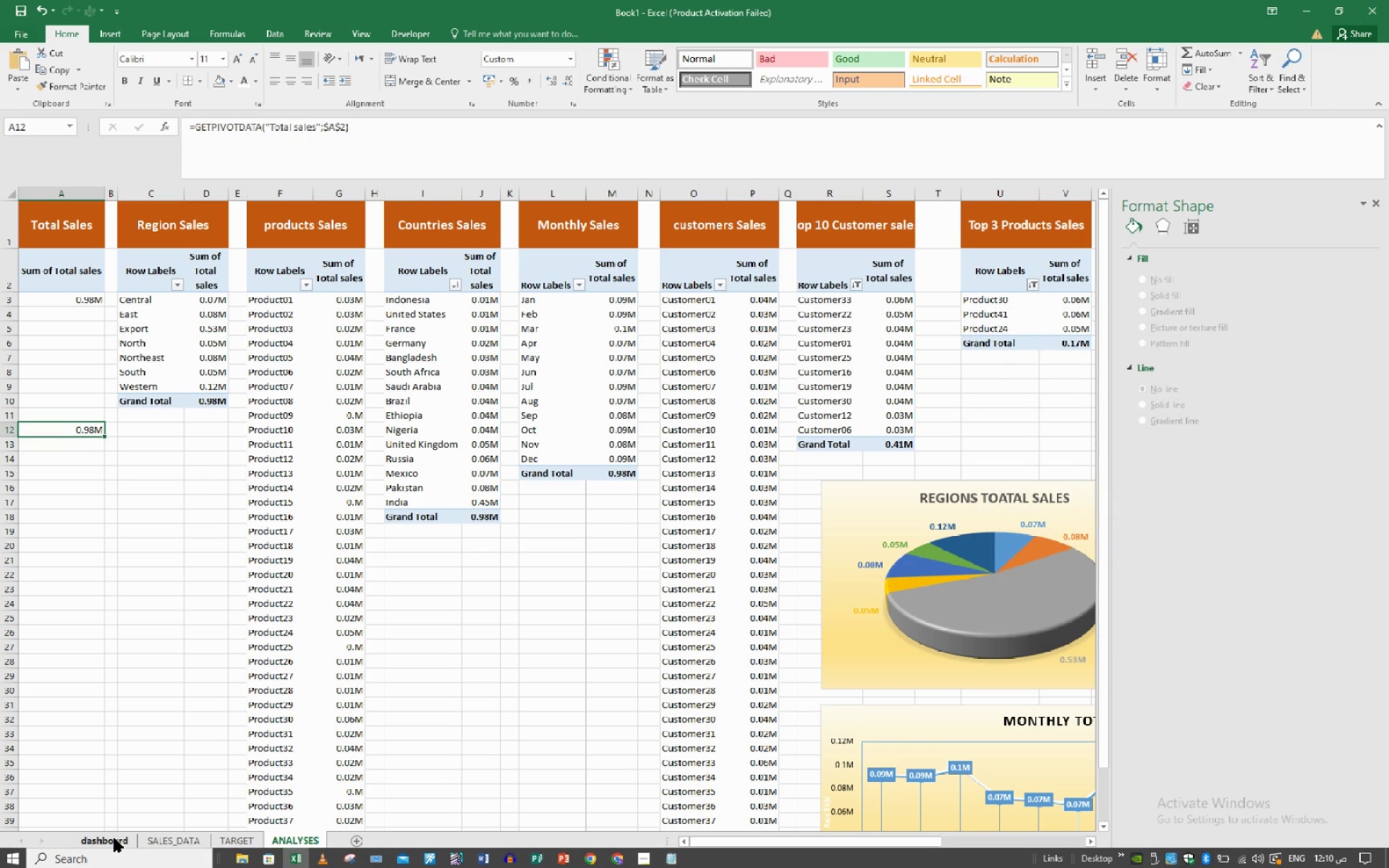 
left_click([114, 838])
 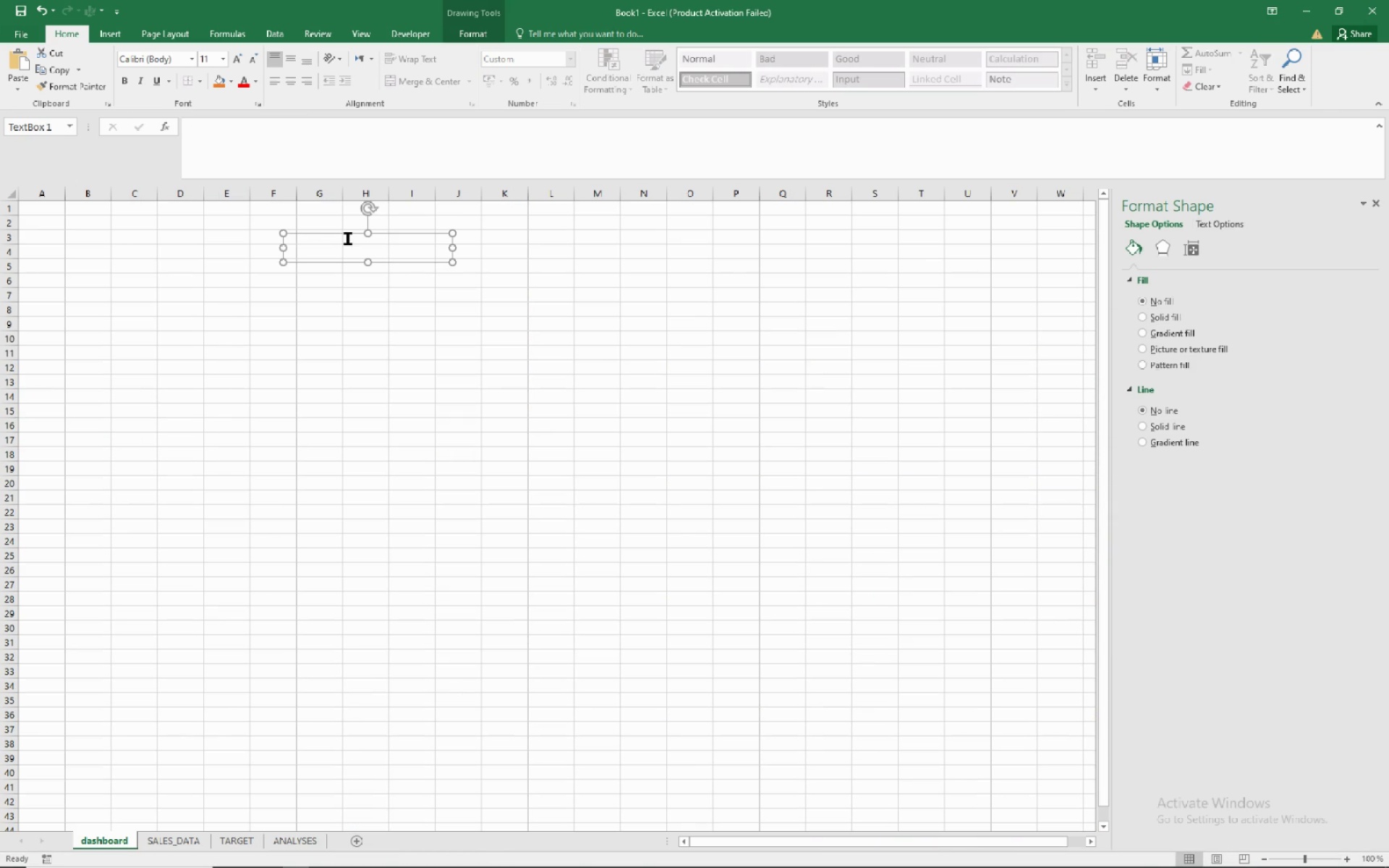 
left_click([348, 239])
 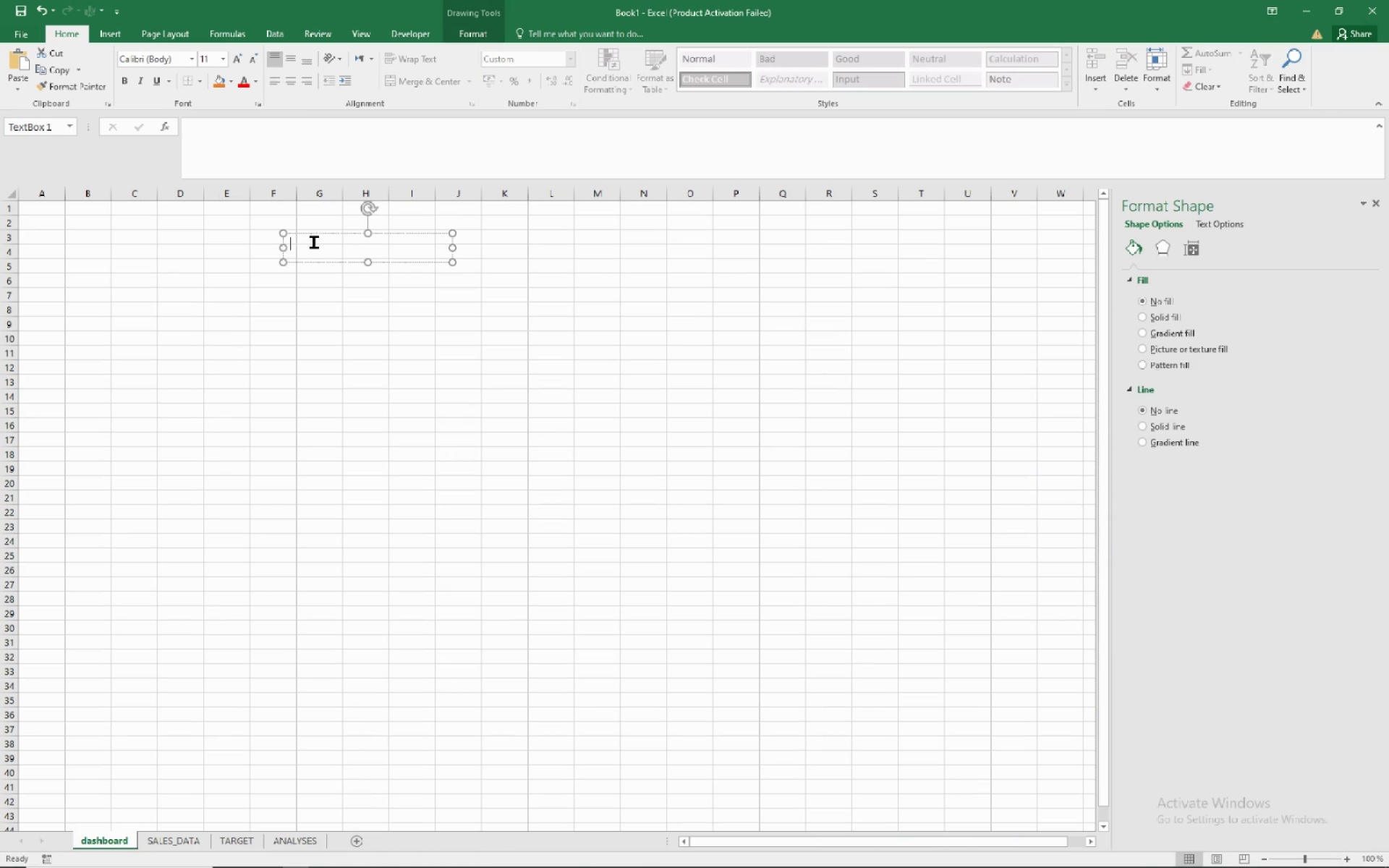 
key(Equal)
 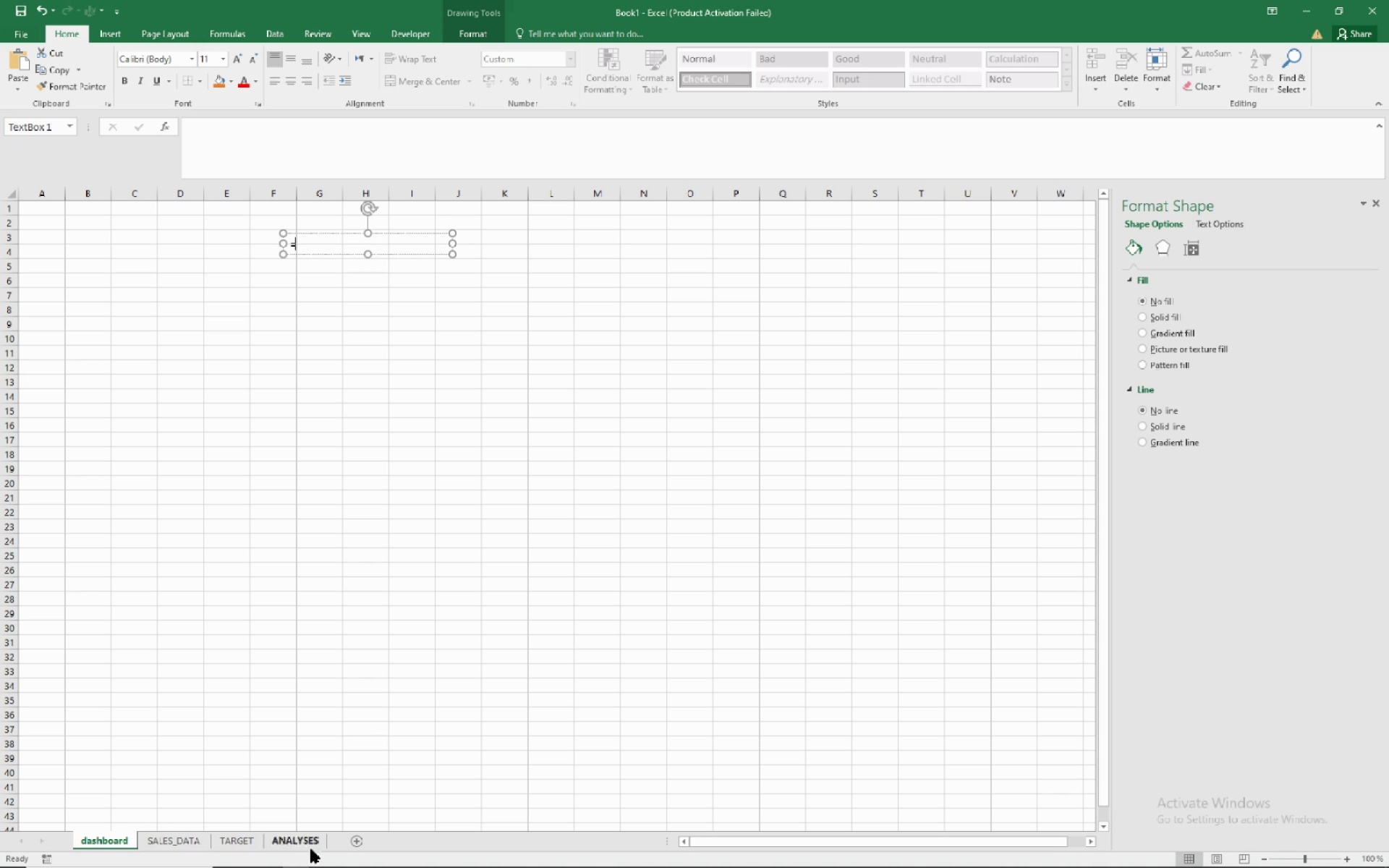 
left_click([310, 846])
 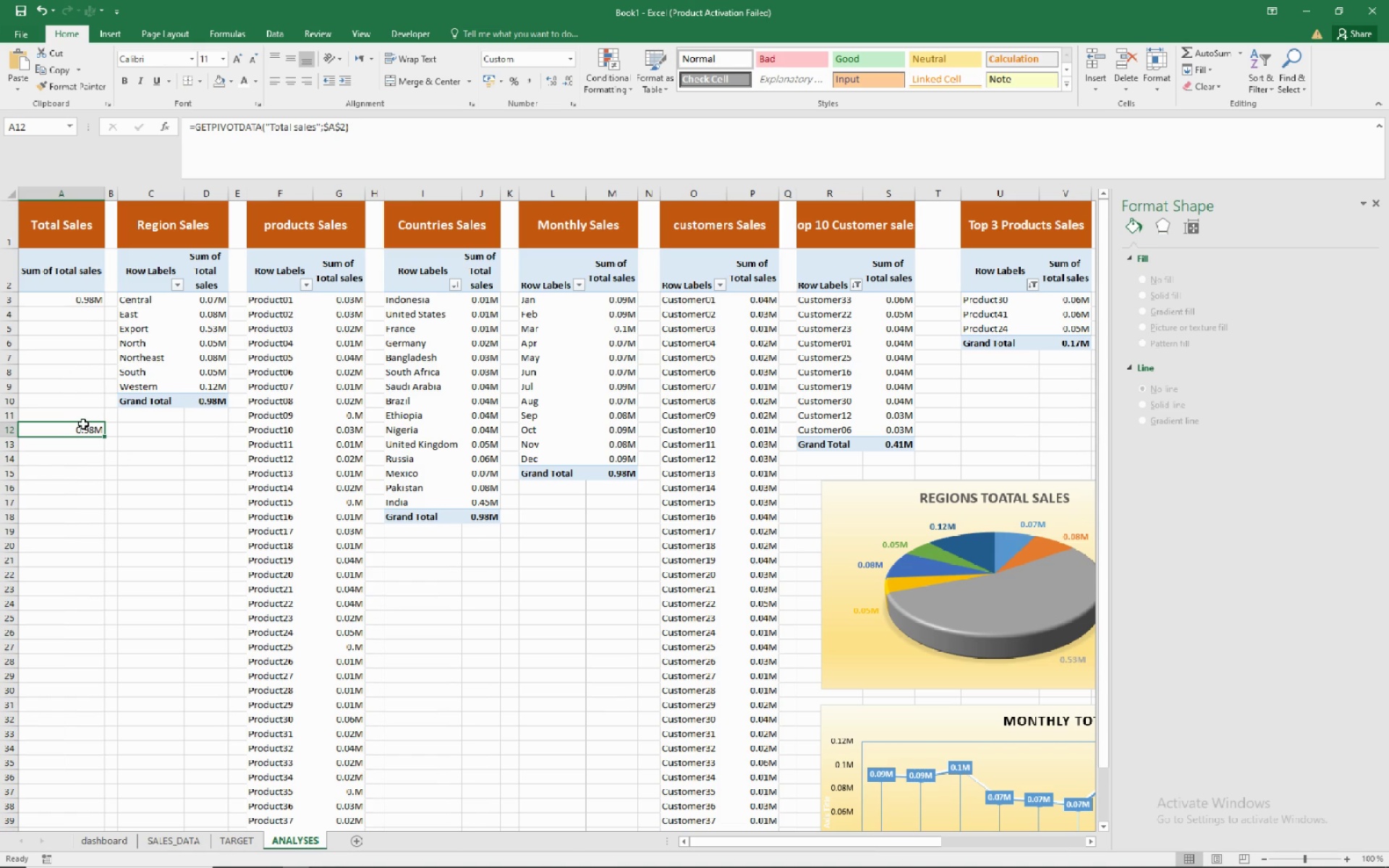 
left_click([81, 427])
 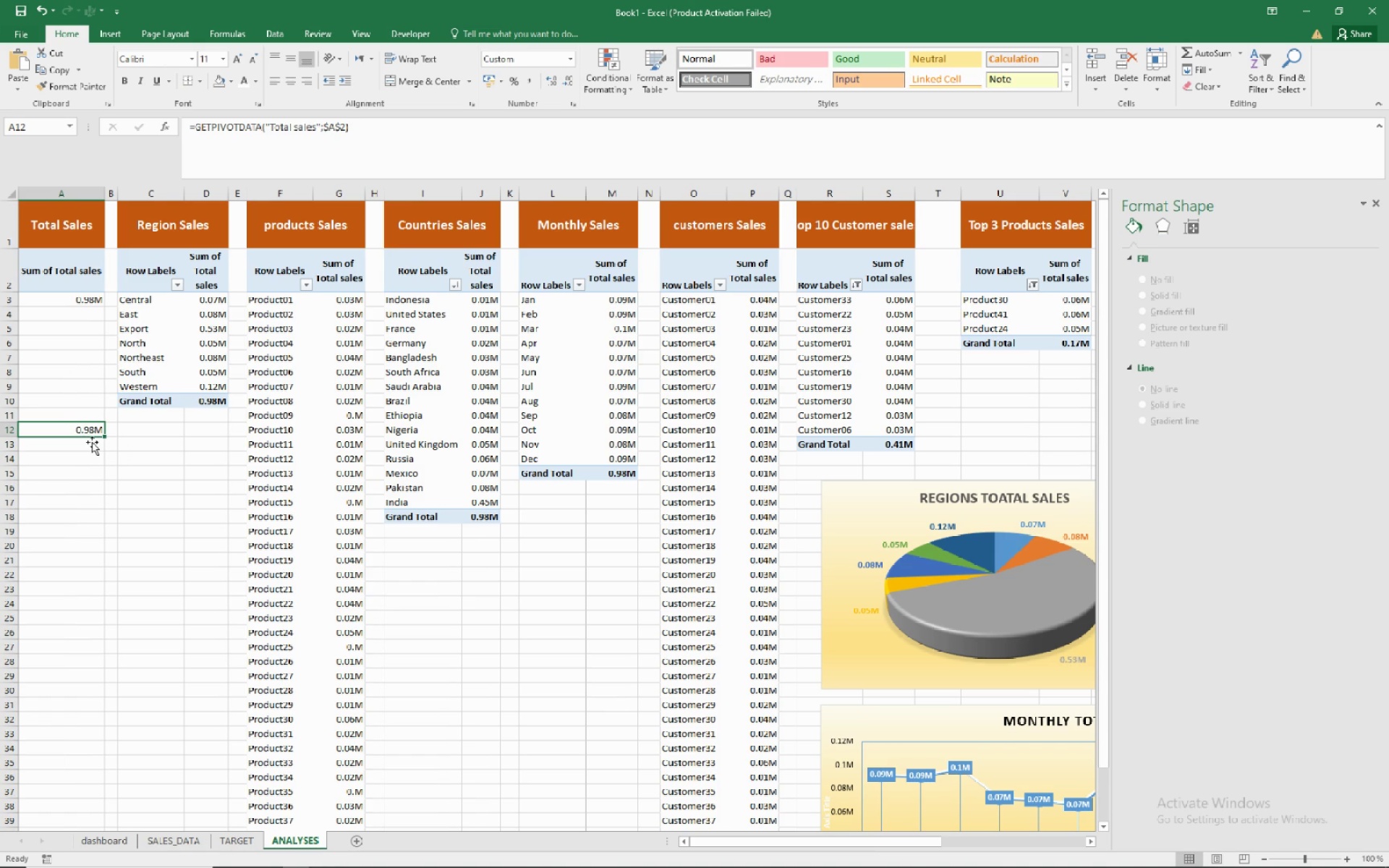 
key(NumpadEnter)
 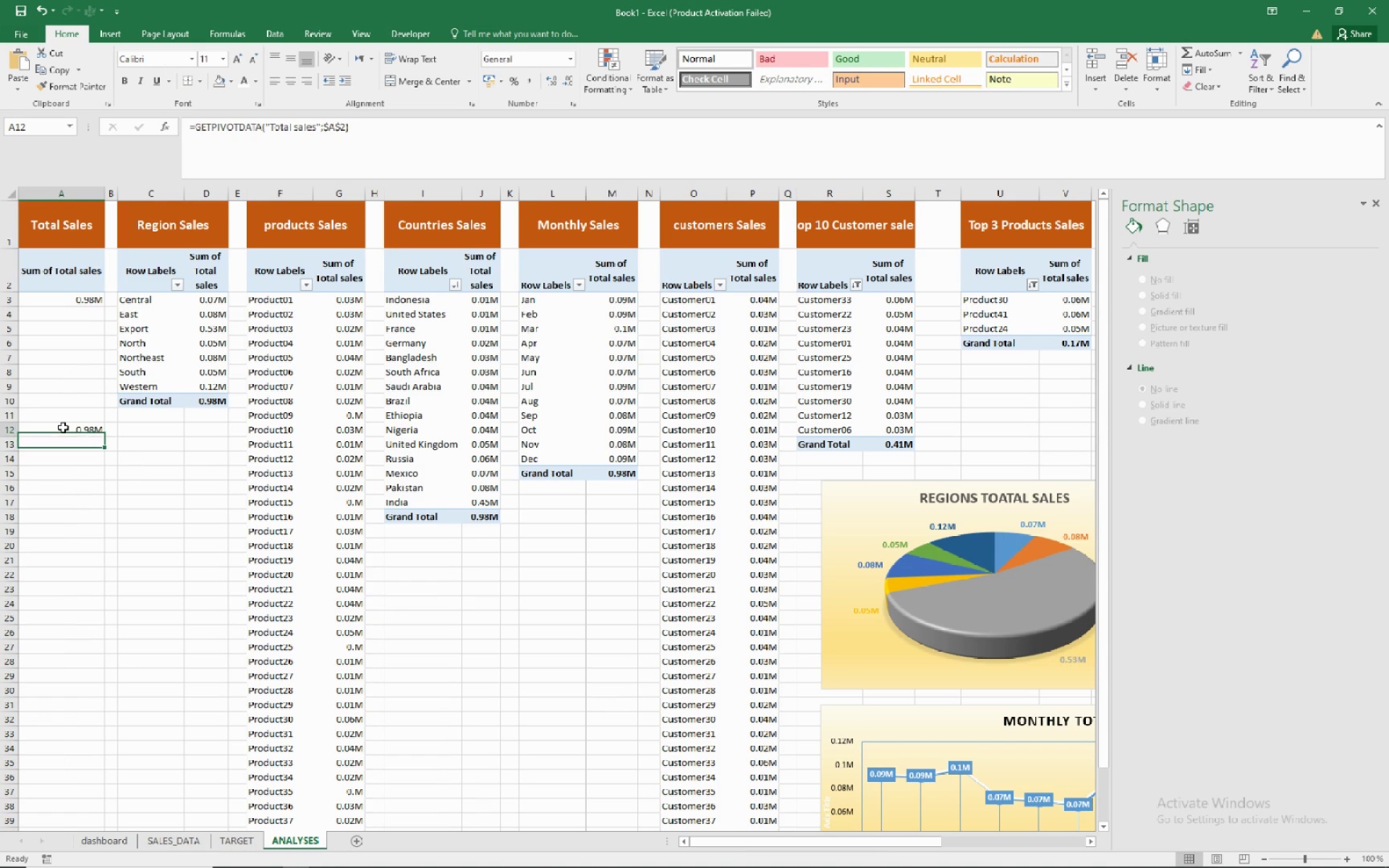 
left_click([63, 427])
 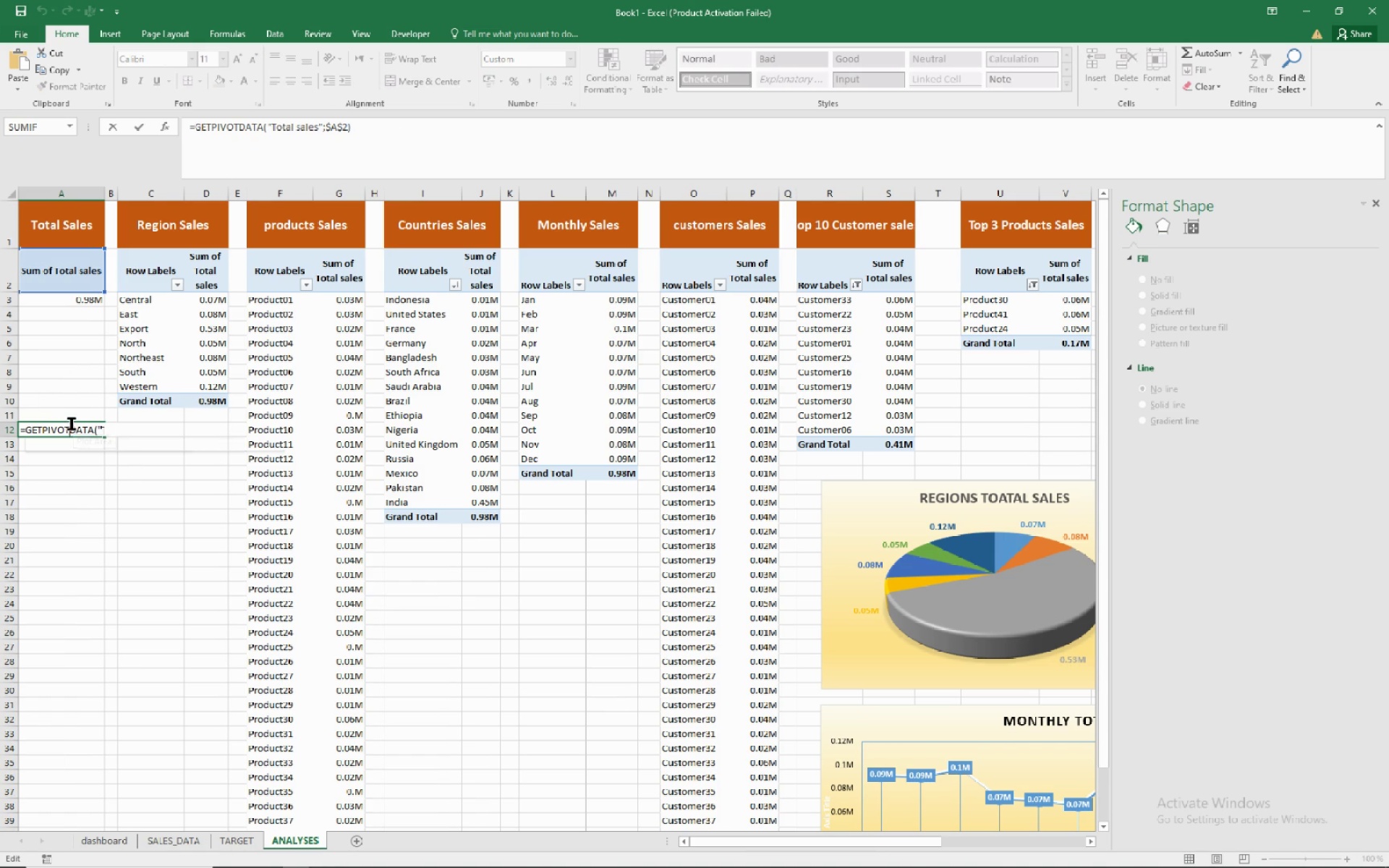 
wait(5.79)
 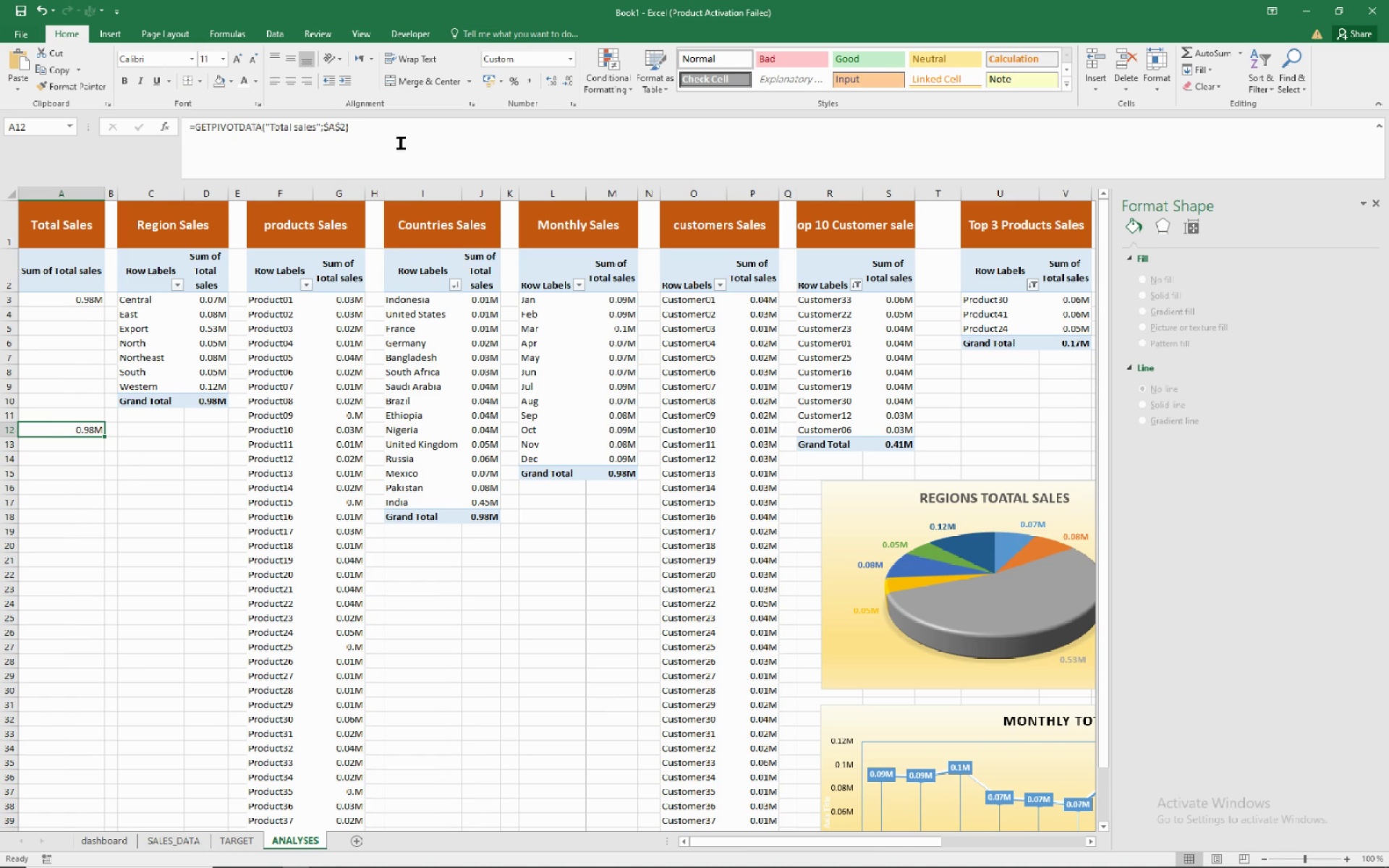 
key(Escape)
 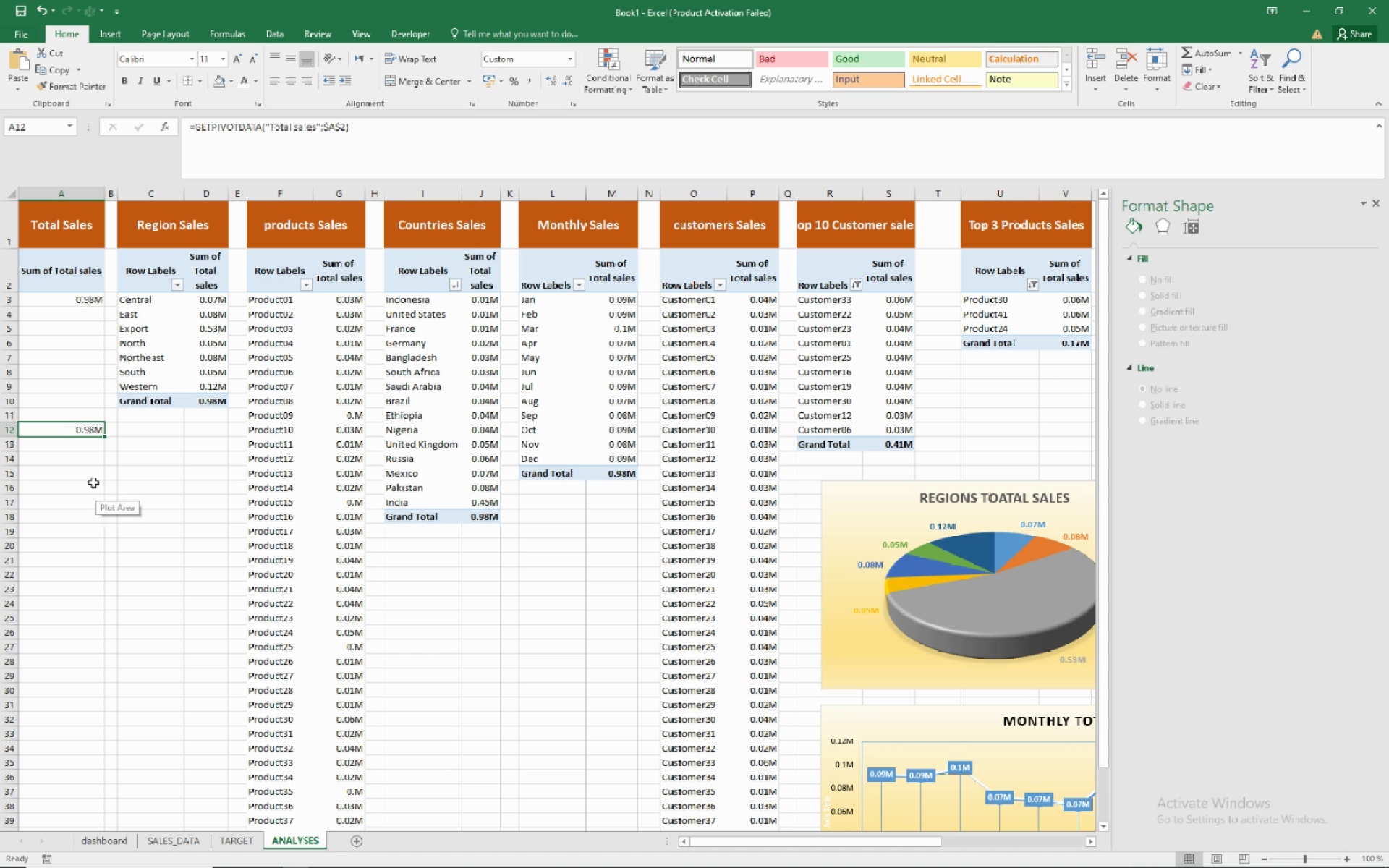 
left_click([93, 482])
 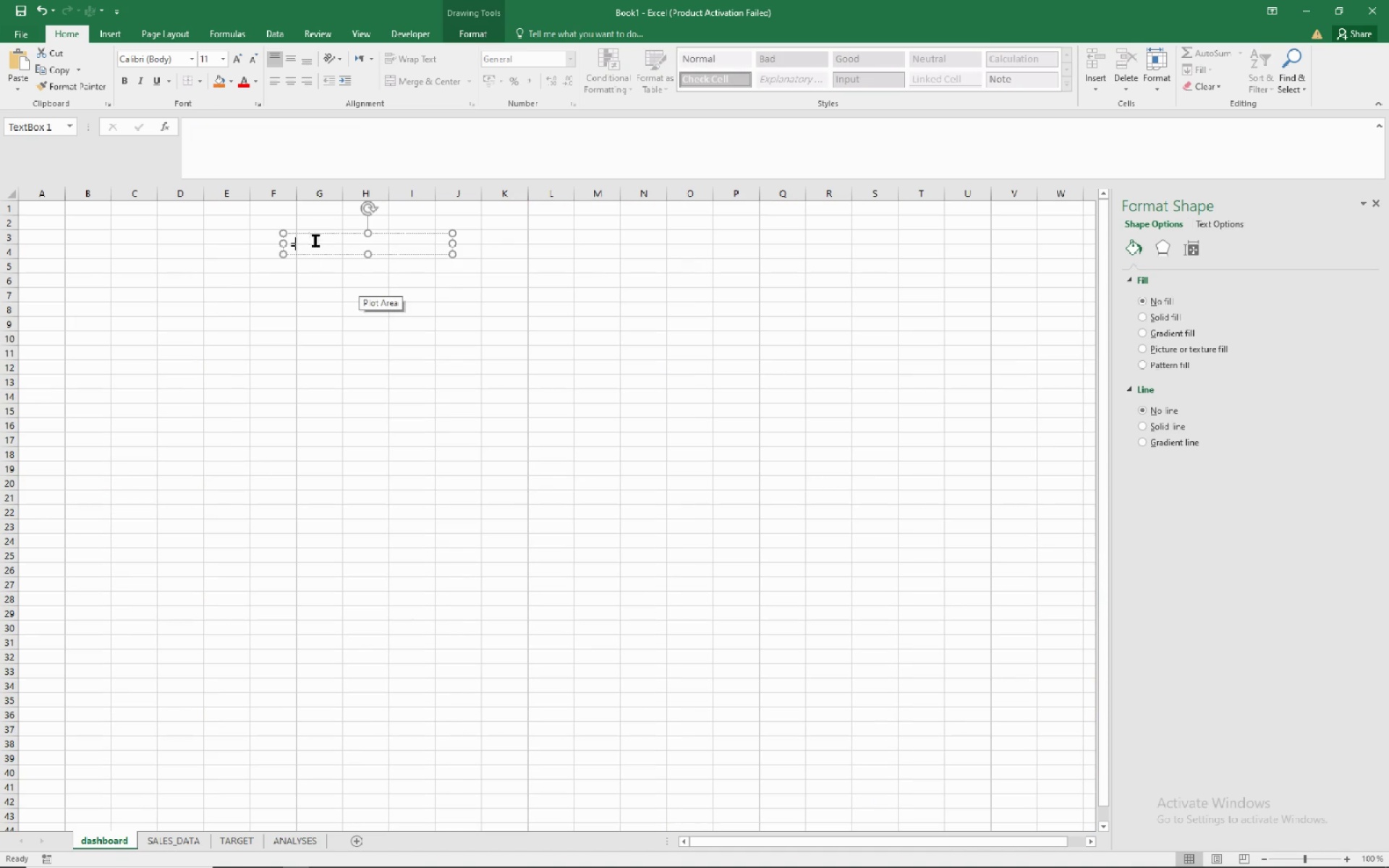 
left_click([315, 246])
 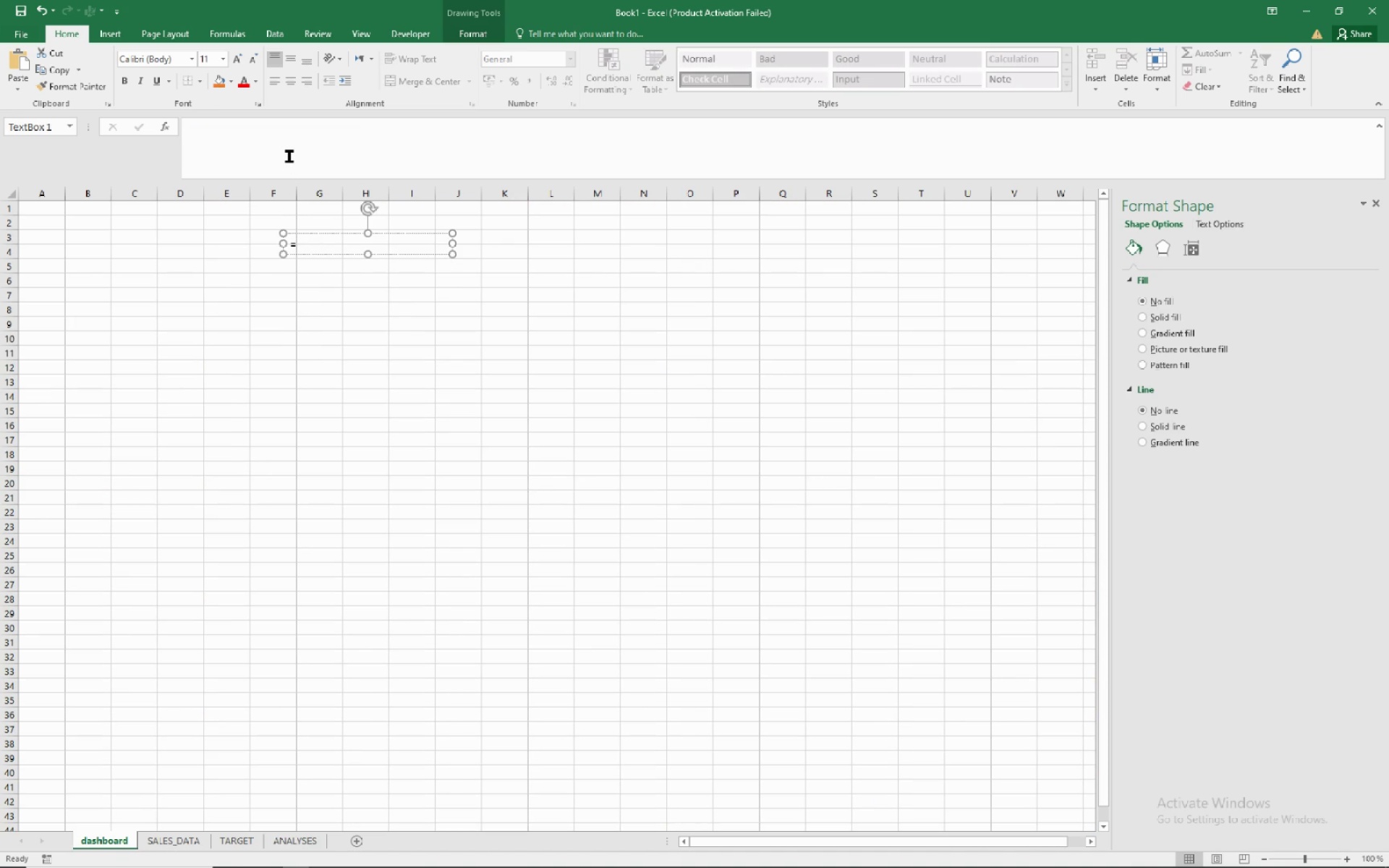 
left_click([289, 156])